 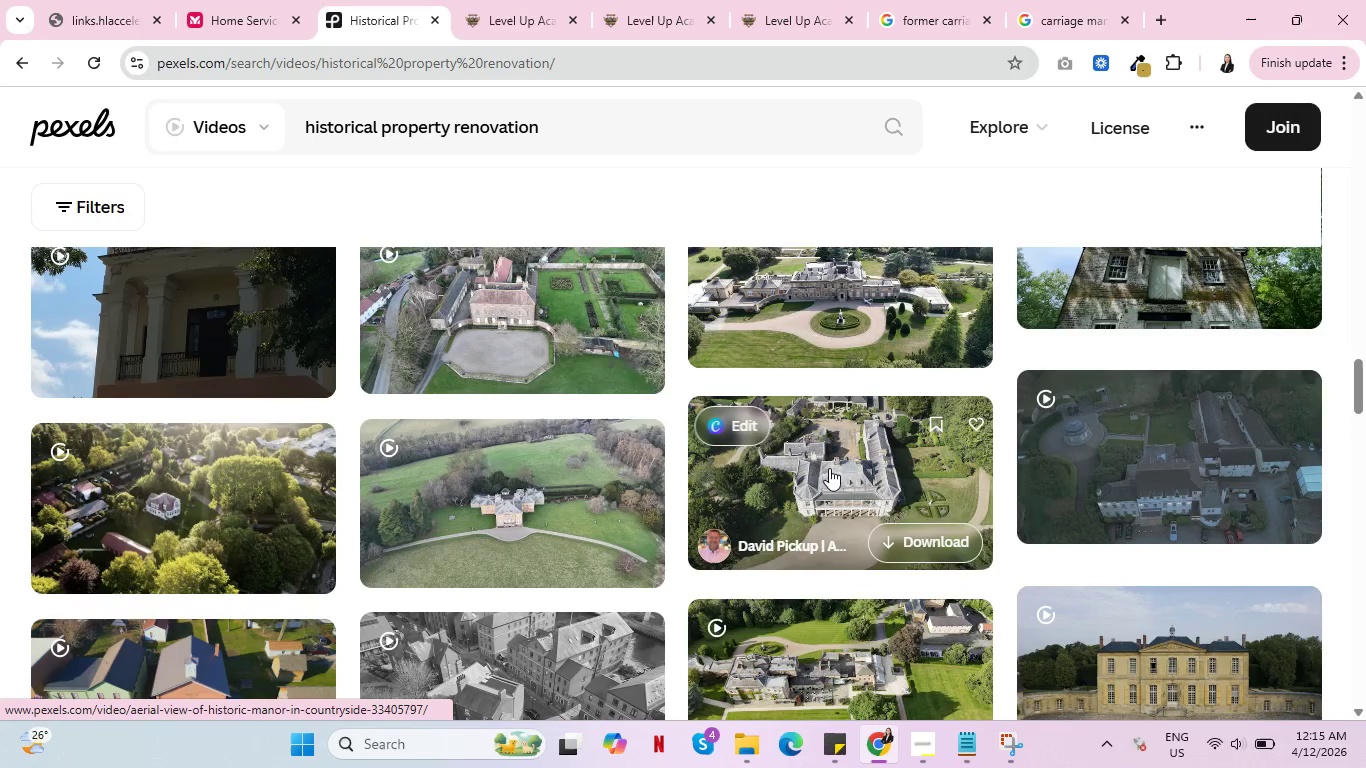 
scroll: coordinate [828, 424], scroll_direction: down, amount: 4.0
 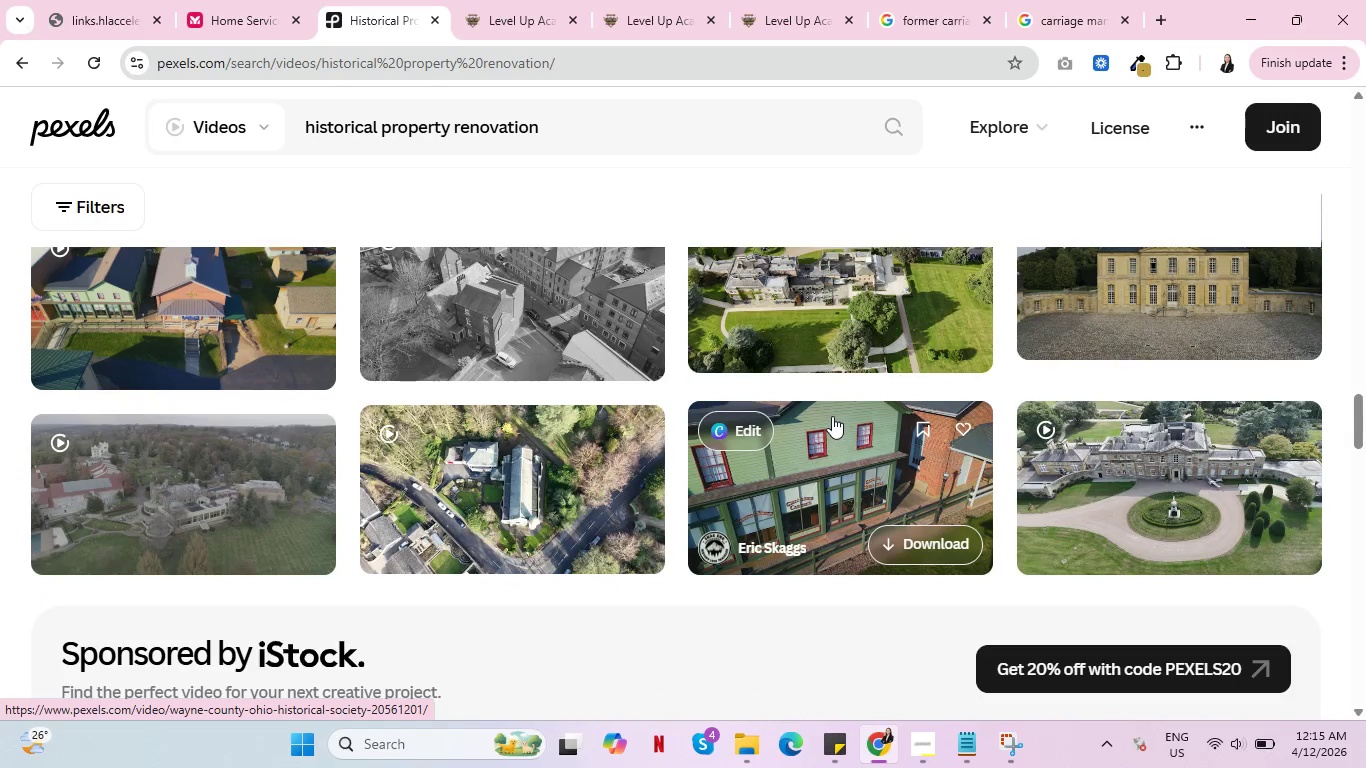 
mouse_move([498, 480])
 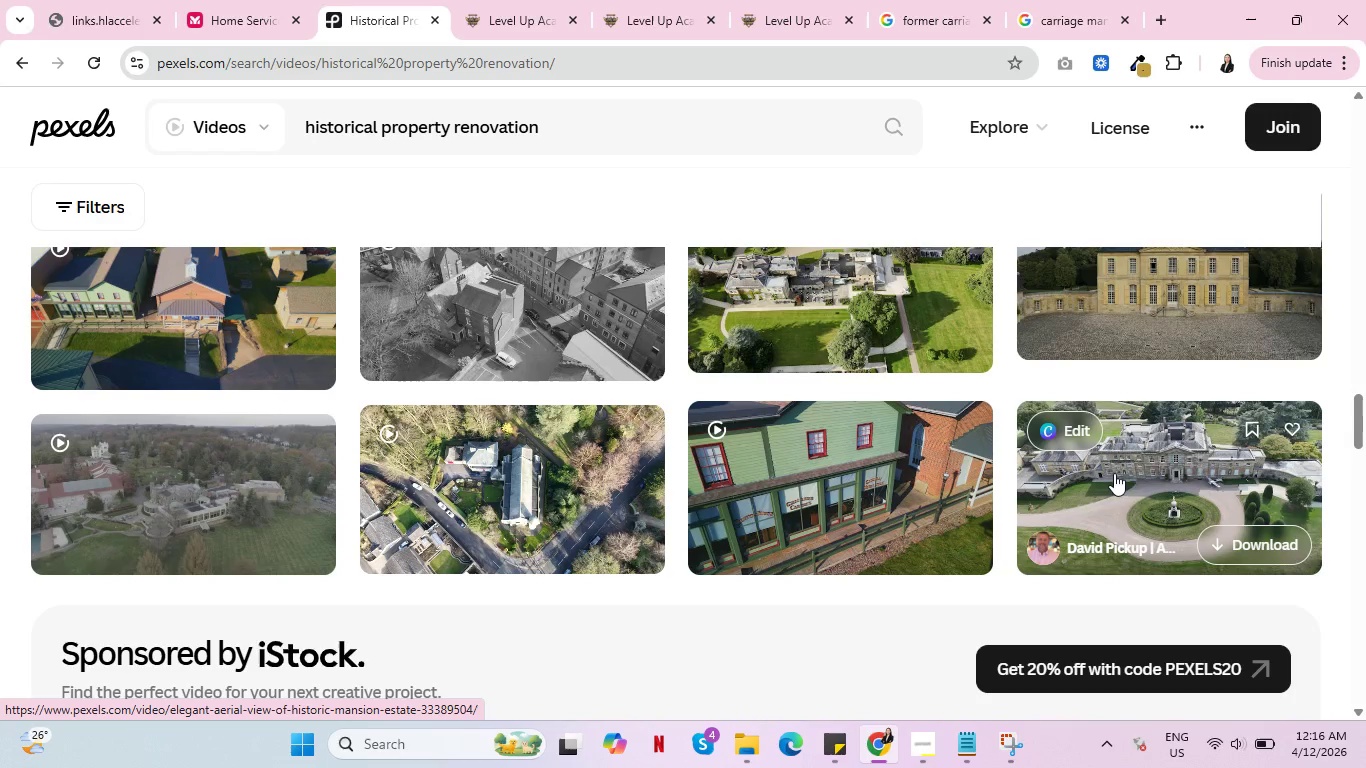 
scroll: coordinate [1144, 522], scroll_direction: down, amount: 12.0
 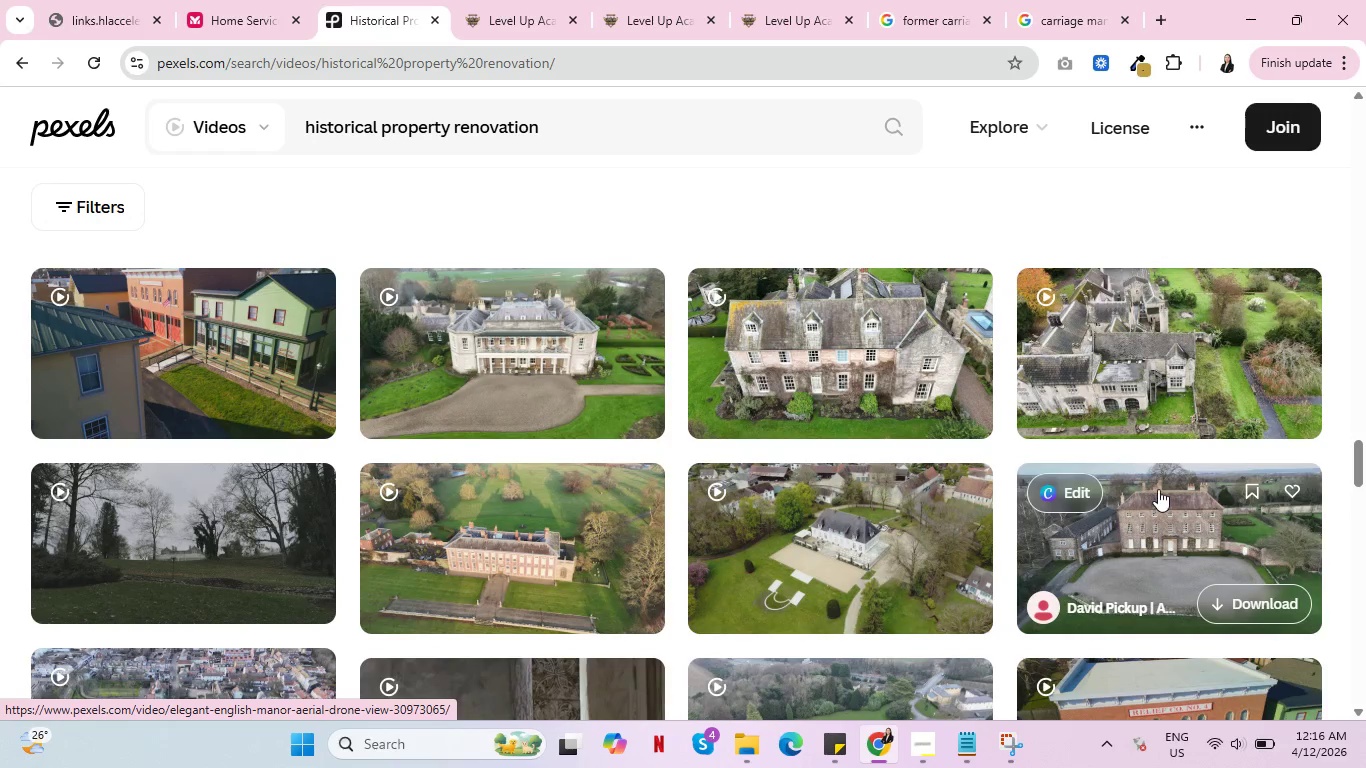 
scroll: coordinate [1158, 489], scroll_direction: up, amount: 2.0
 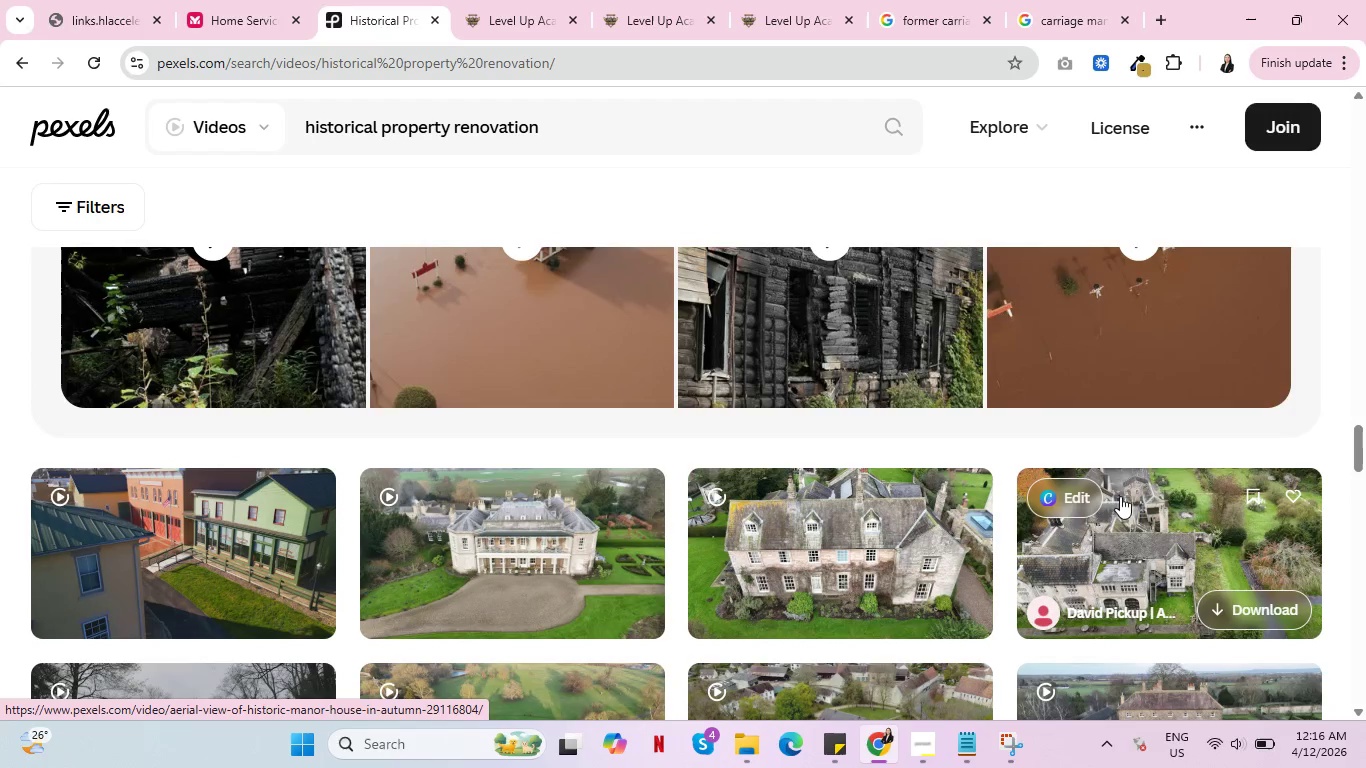 
scroll: coordinate [1242, 454], scroll_direction: down, amount: 5.0
 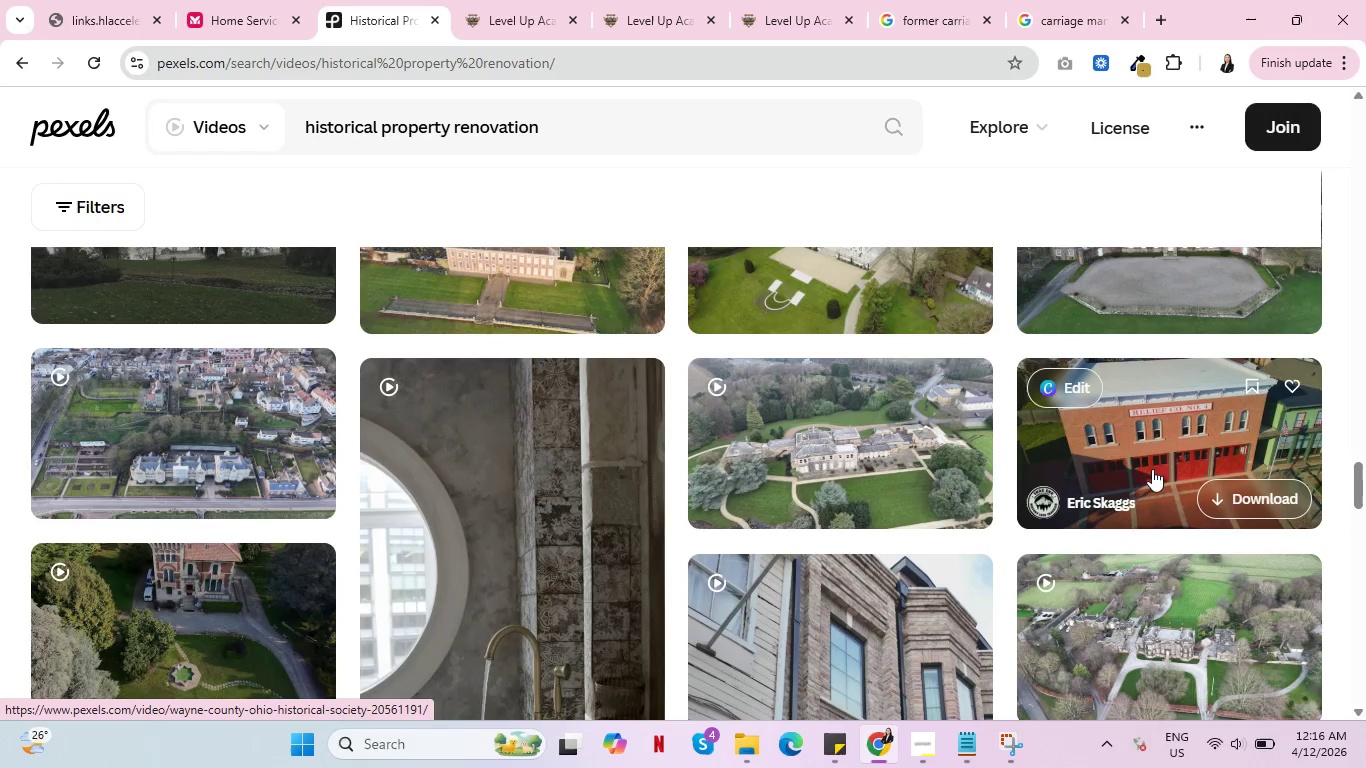 
mouse_move([814, 513])
 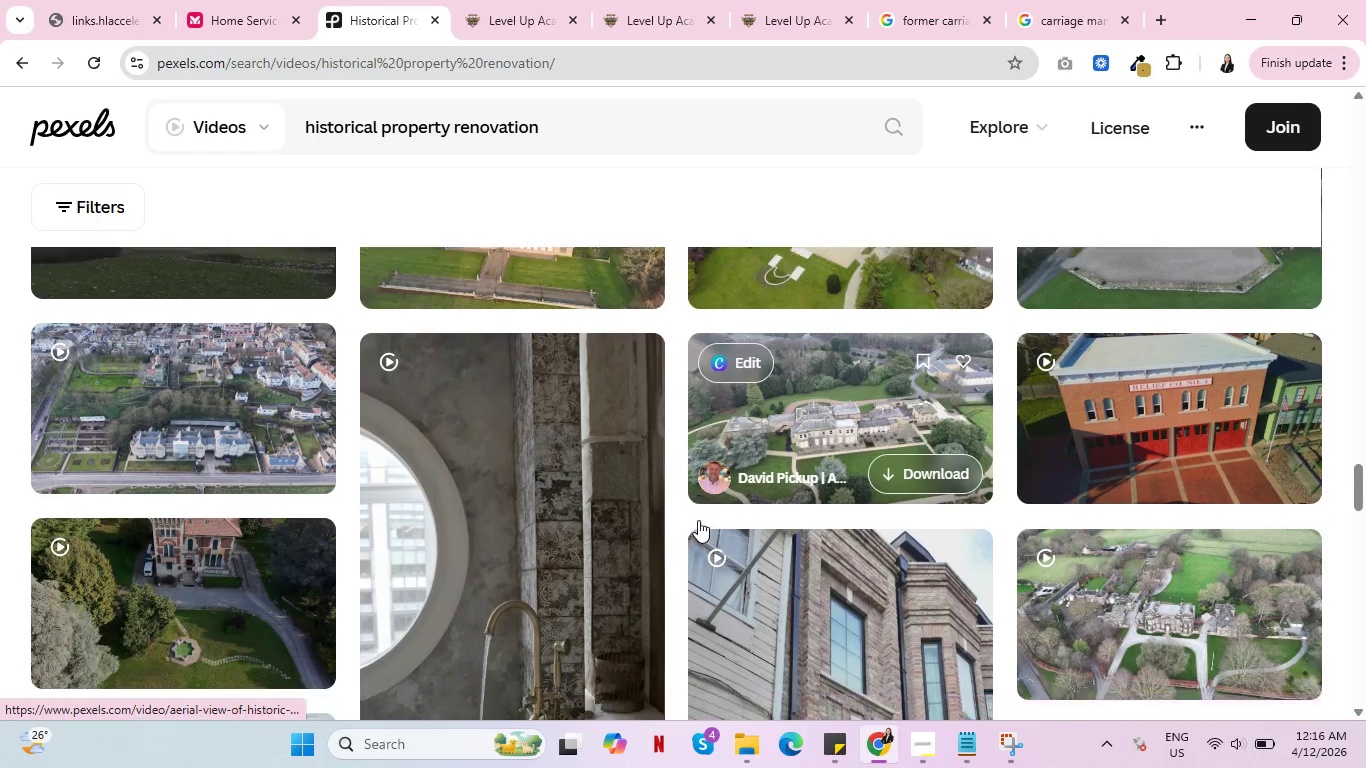 
scroll: coordinate [456, 504], scroll_direction: down, amount: 3.0
 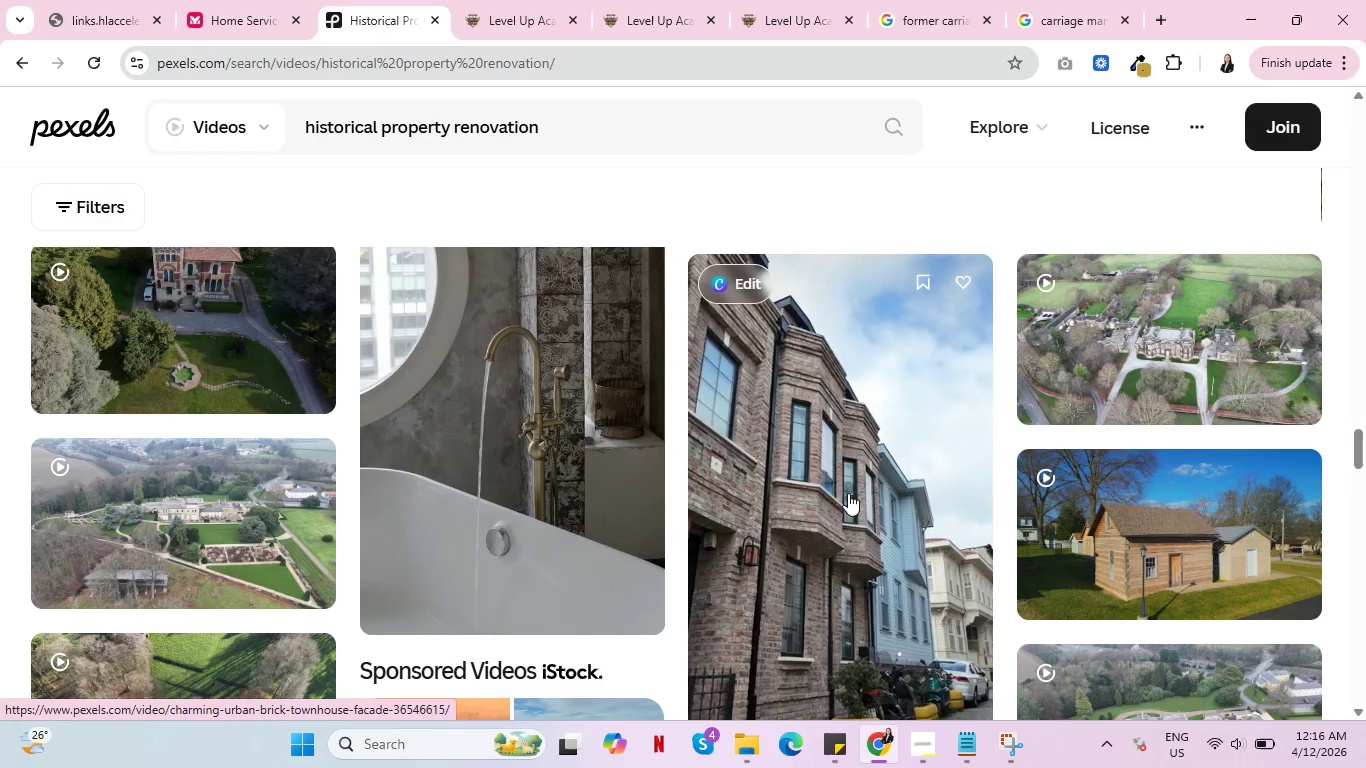 
wait(16.57)
 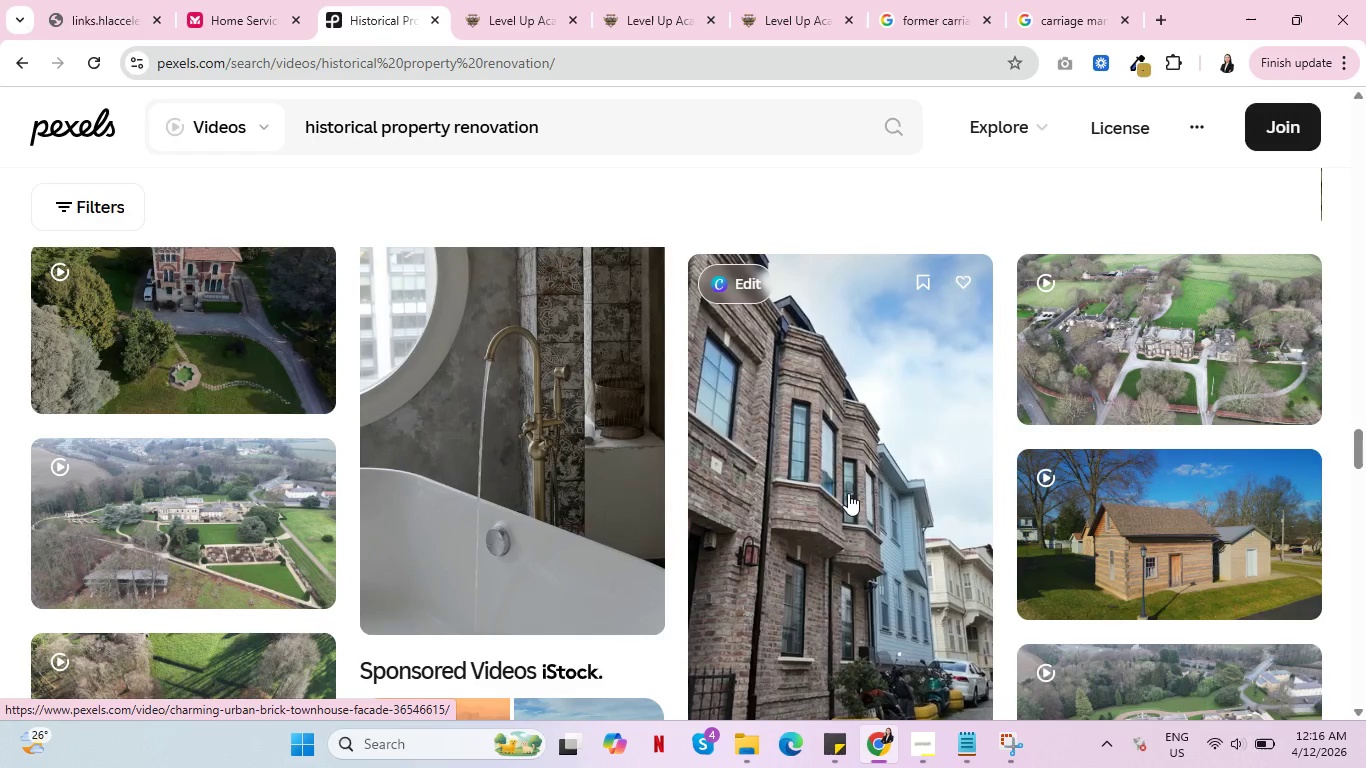 
left_click([494, 0])
 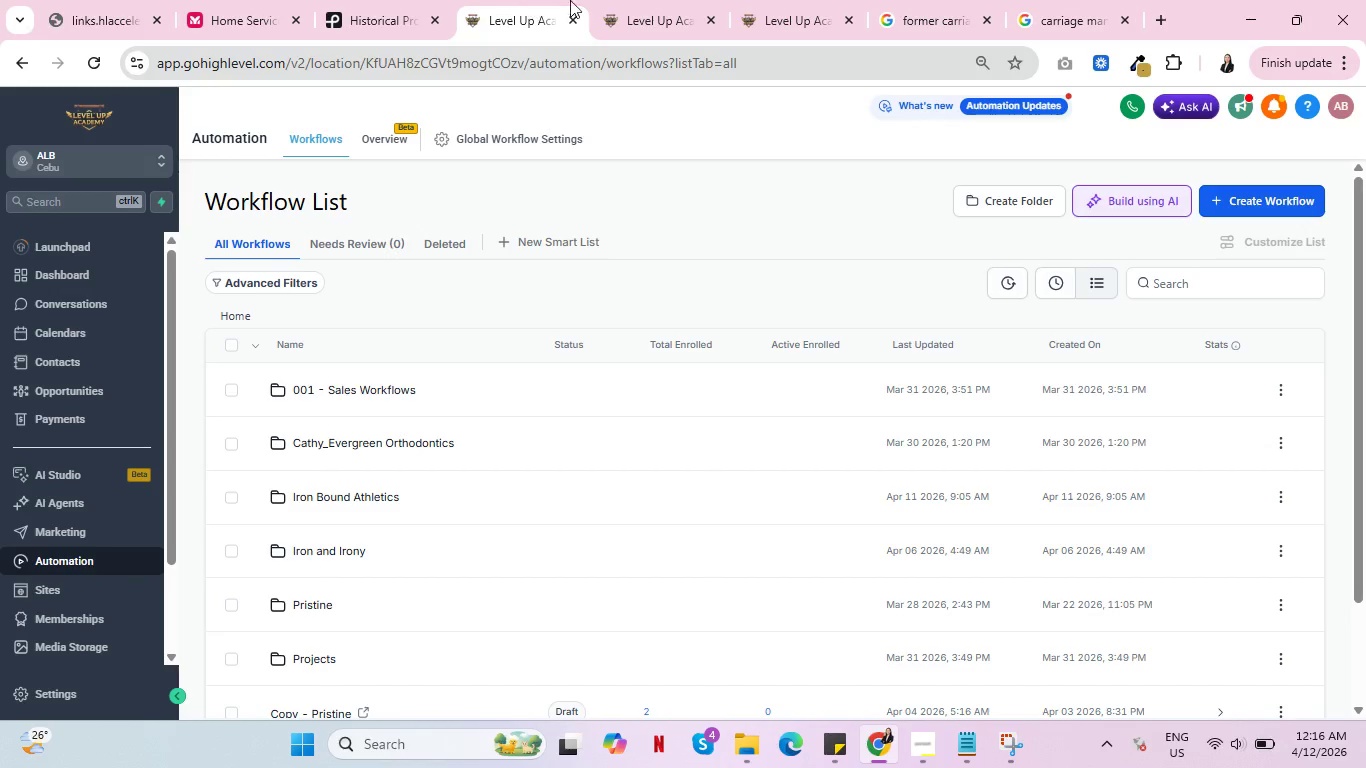 
left_click([627, 0])
 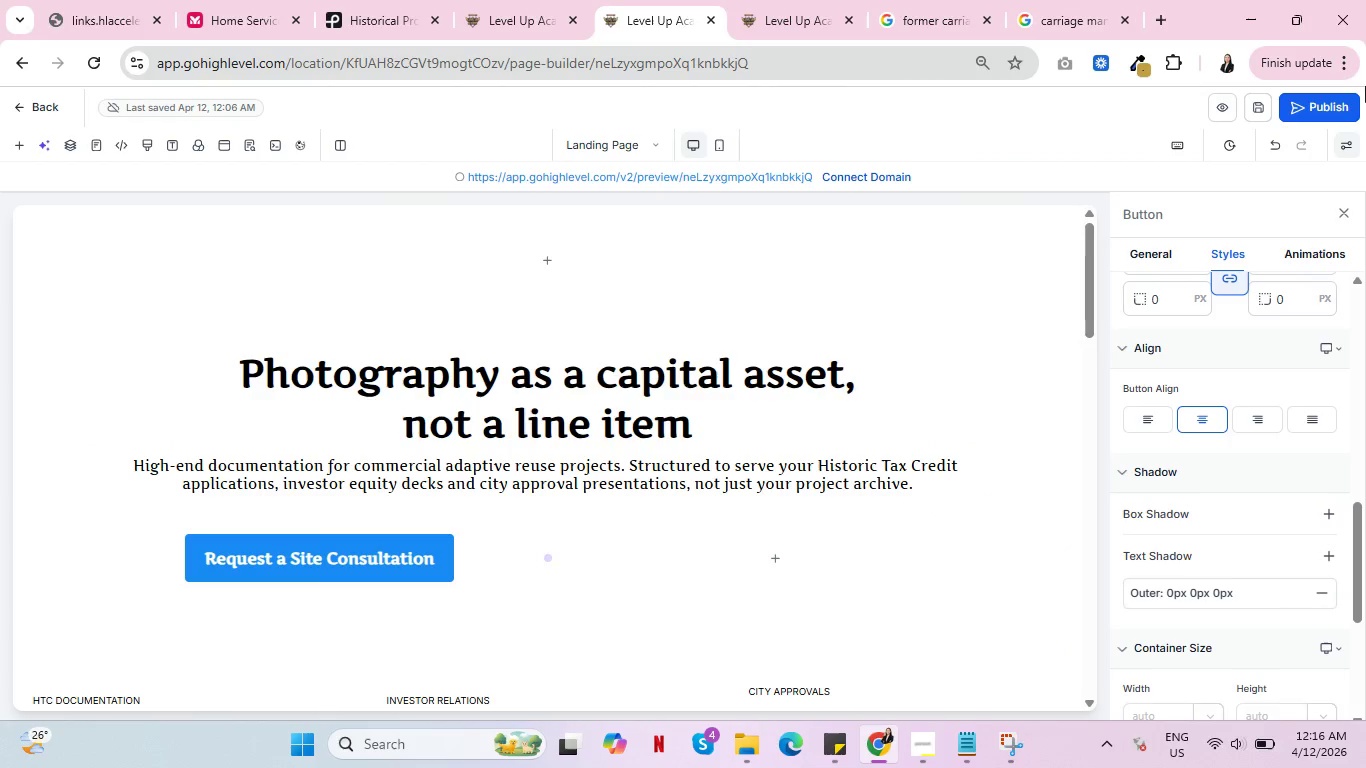 
left_click([1251, 113])